 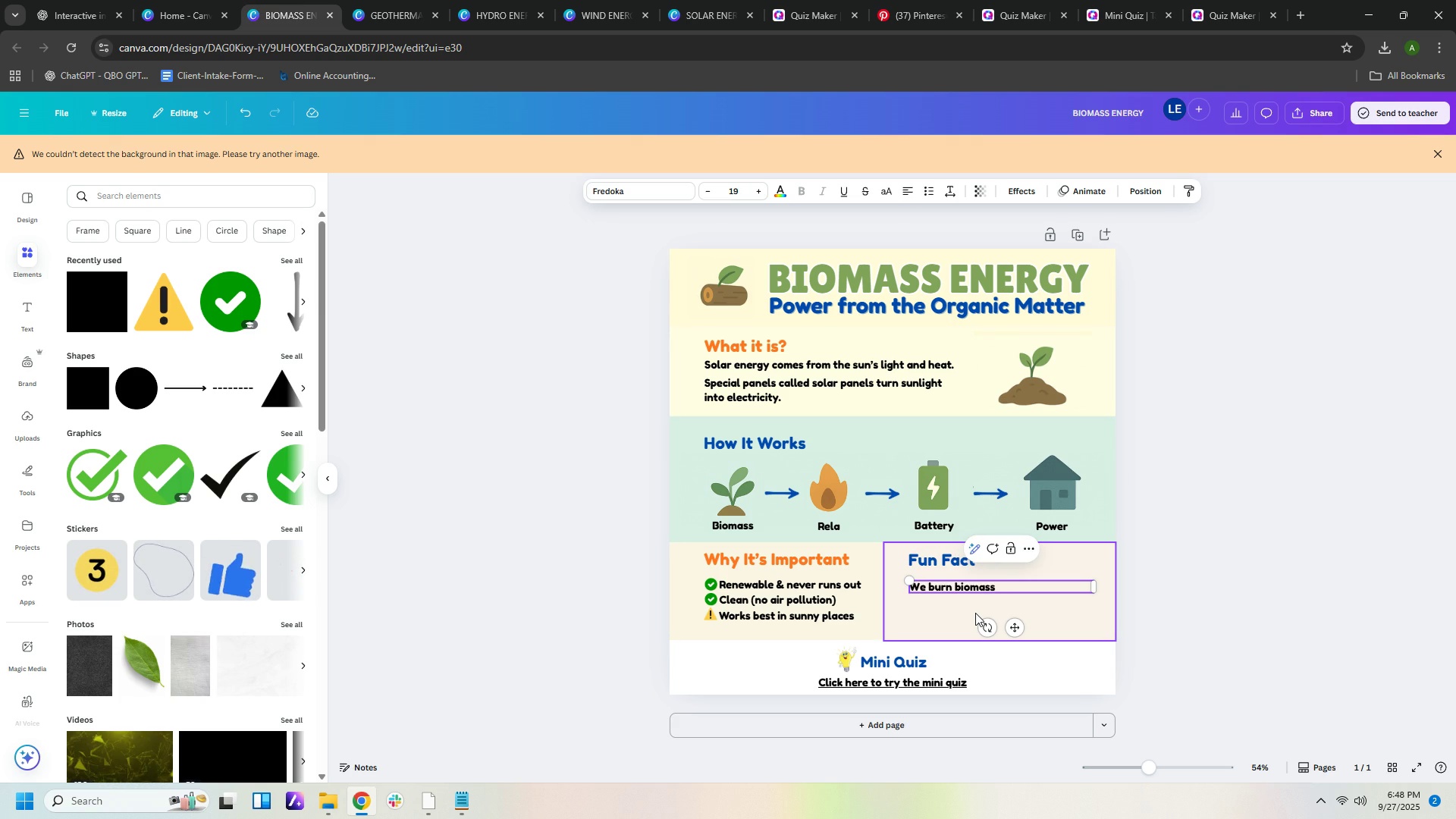 
left_click([97, 11])
 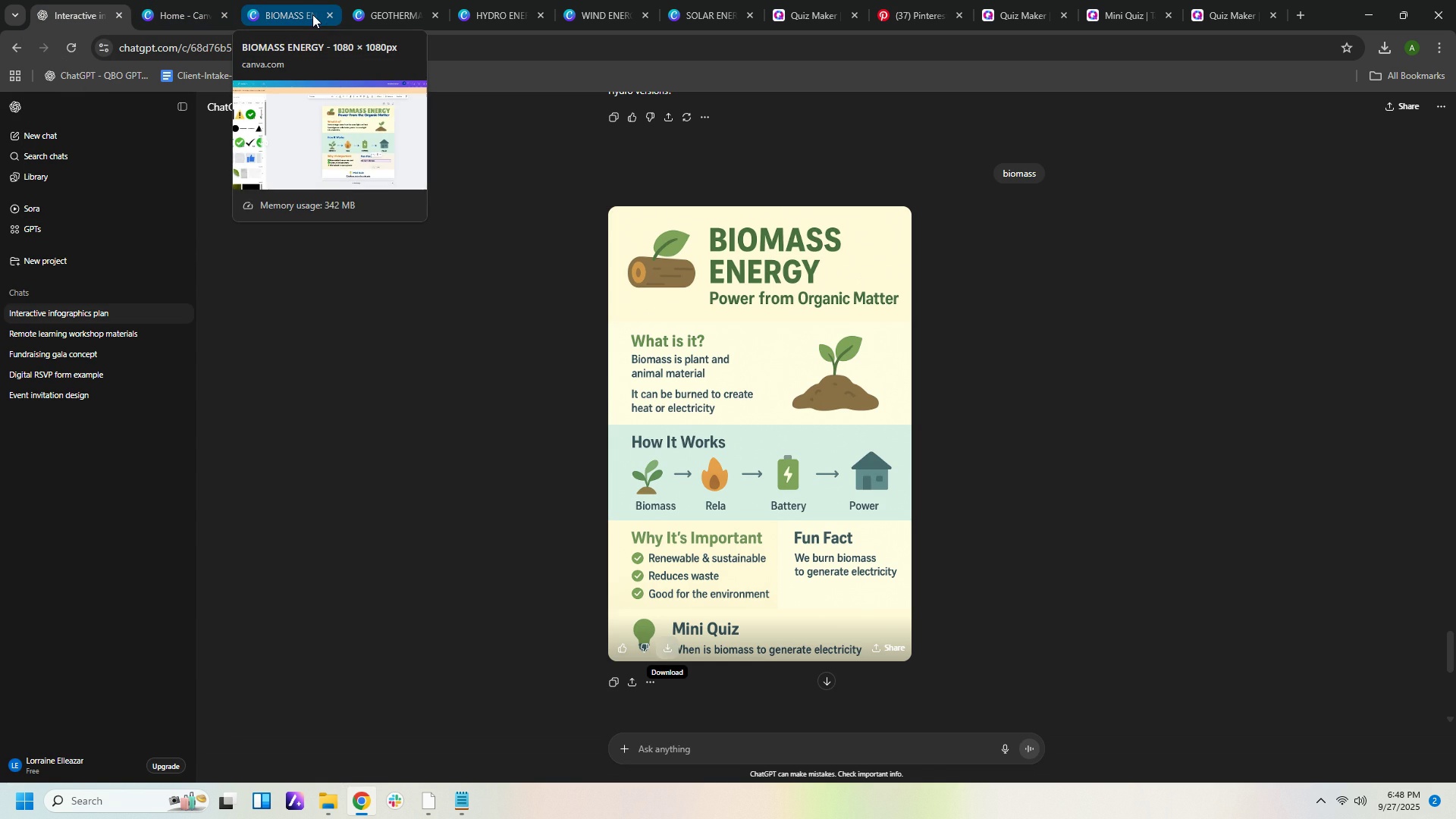 
left_click([312, 14])
 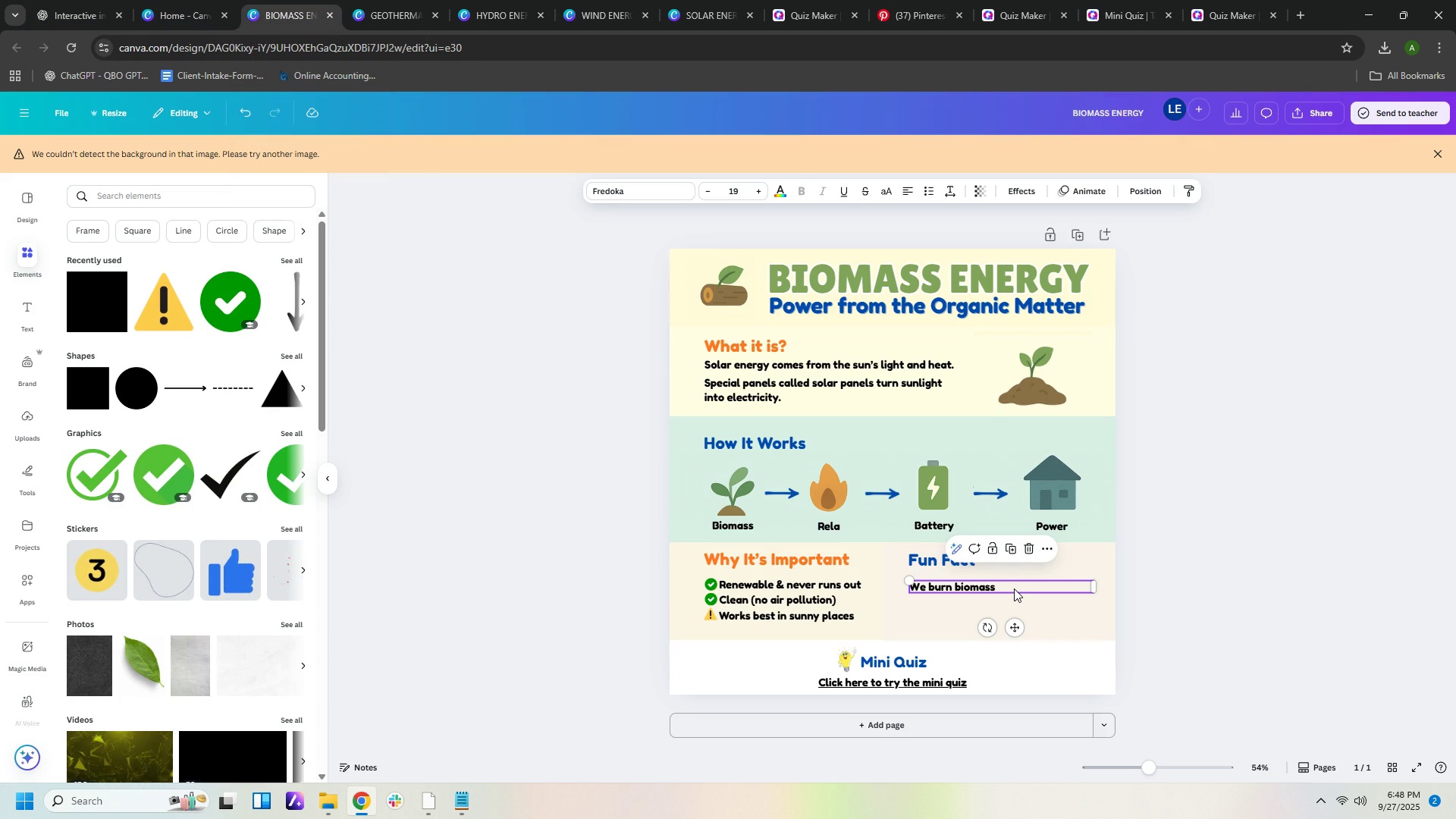 
left_click([1014, 588])
 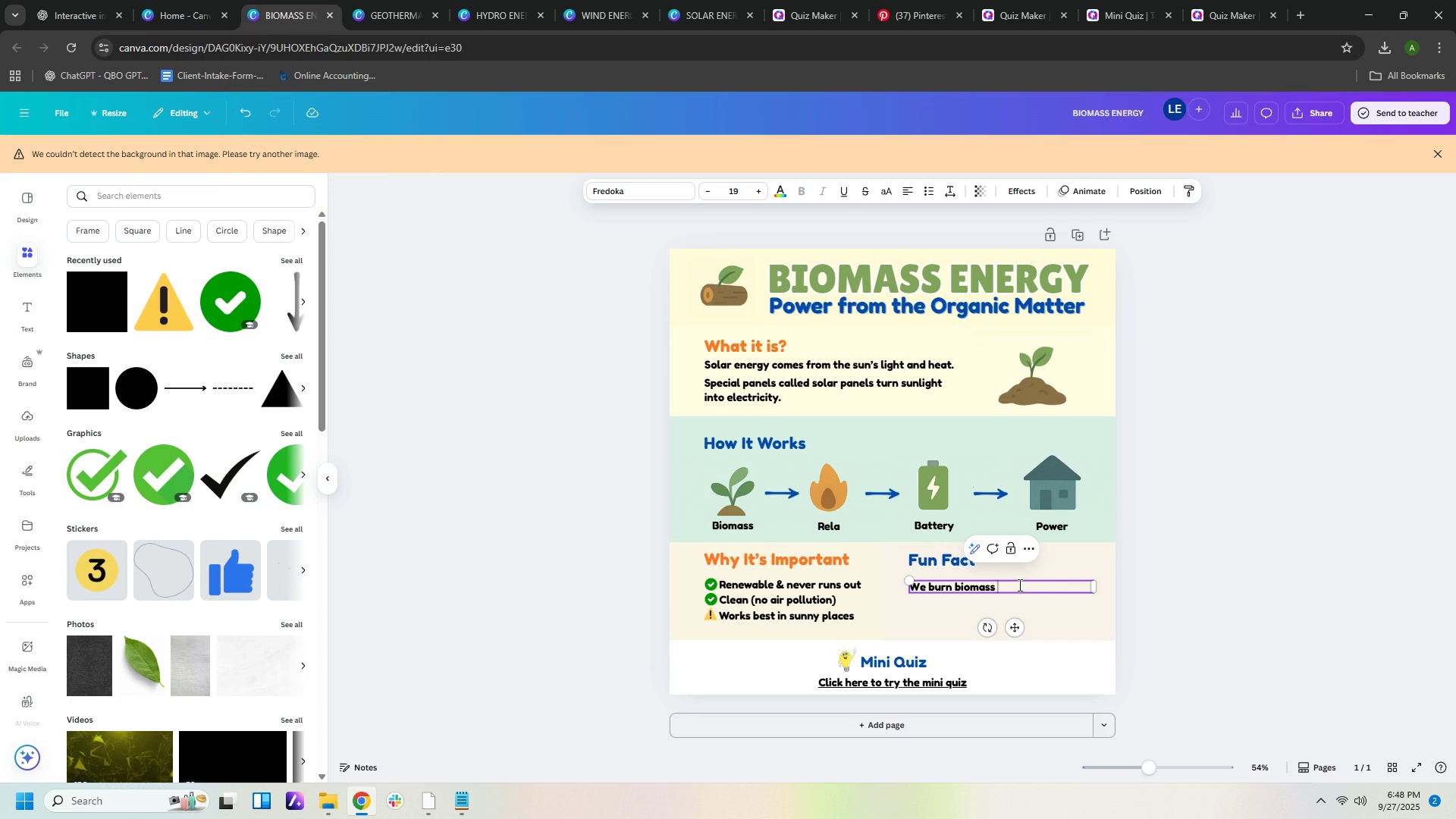 
type(to generate electricity!)